 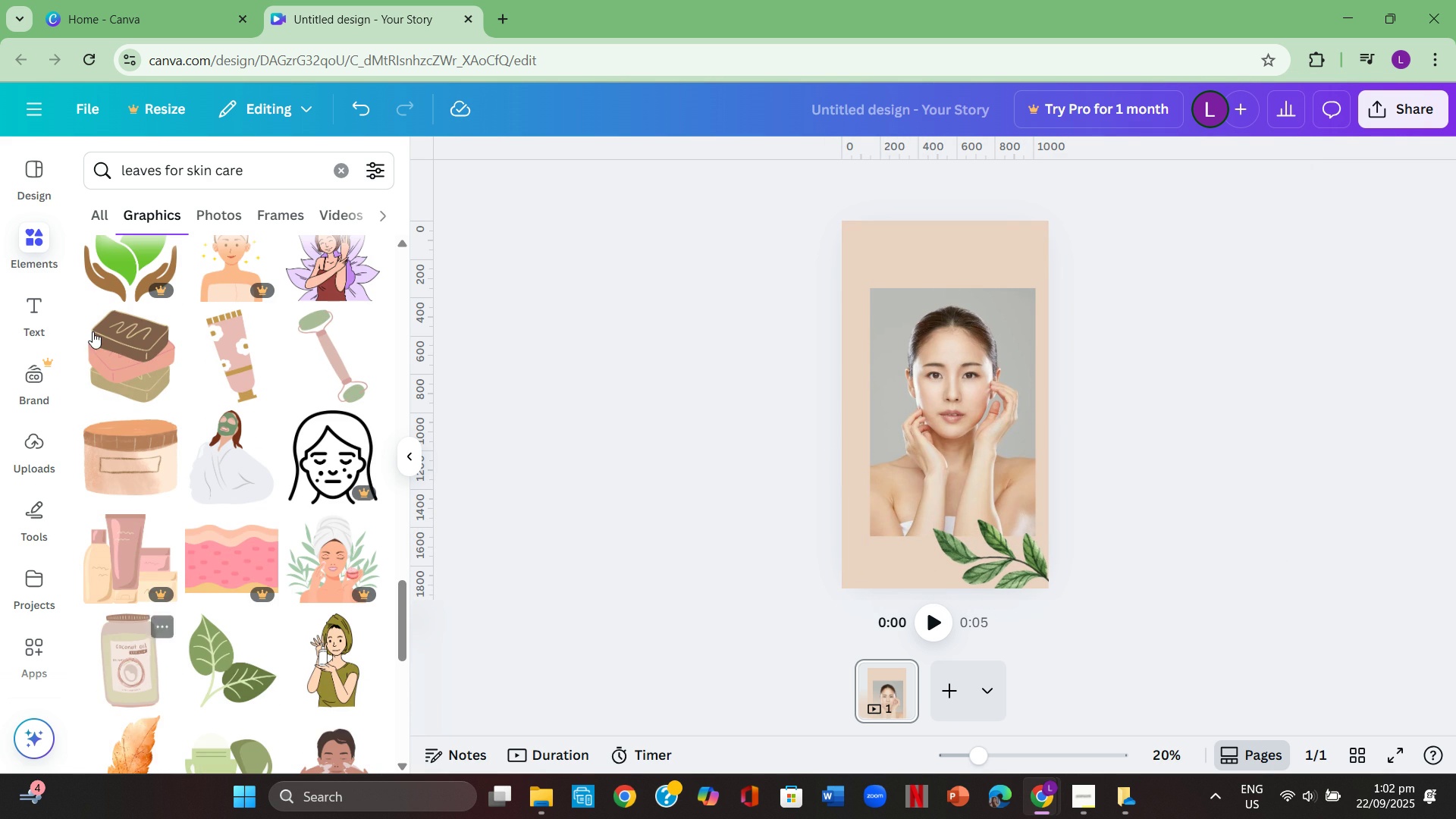 
left_click([293, 164])
 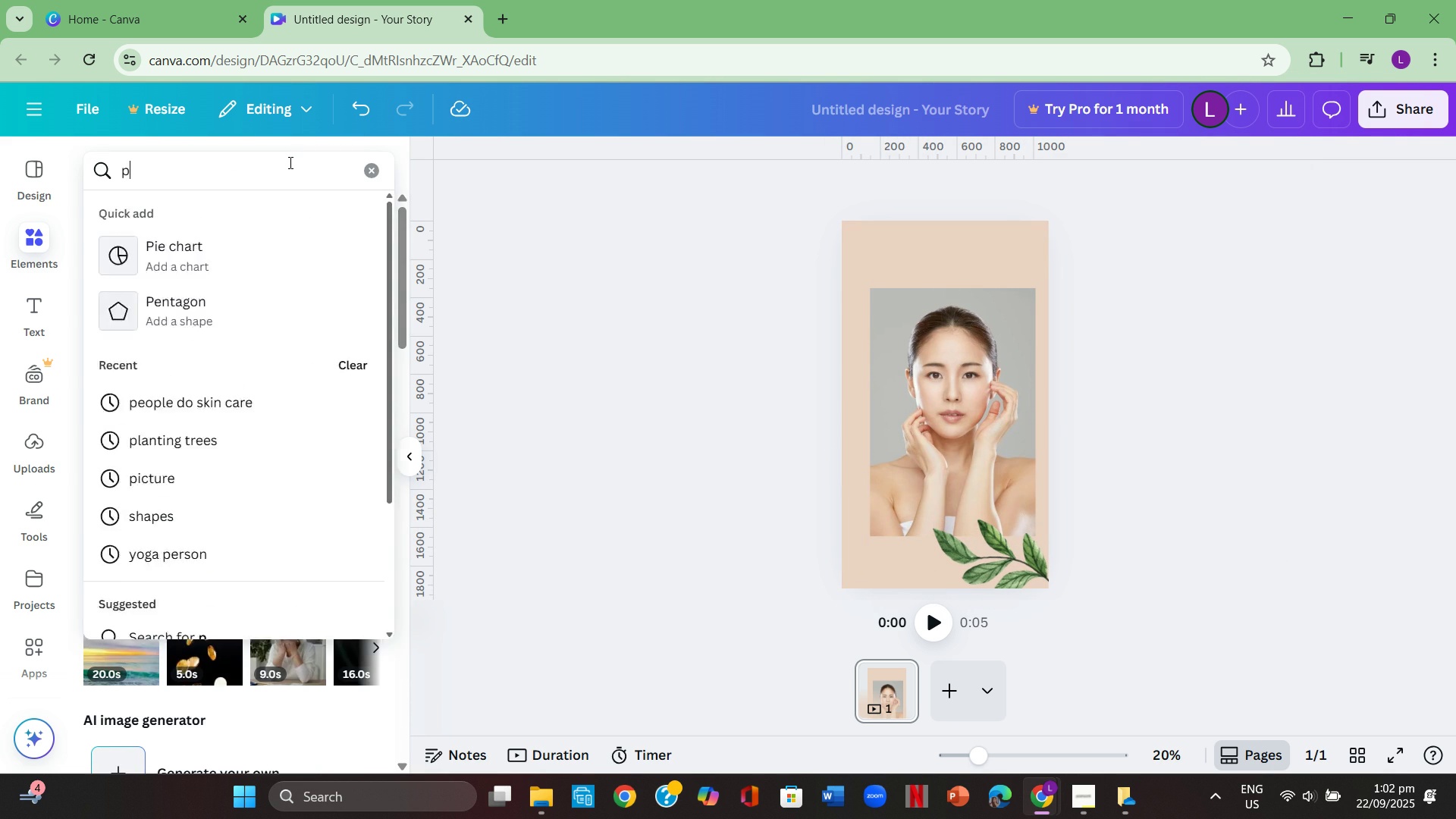 
type(product of skin care)
 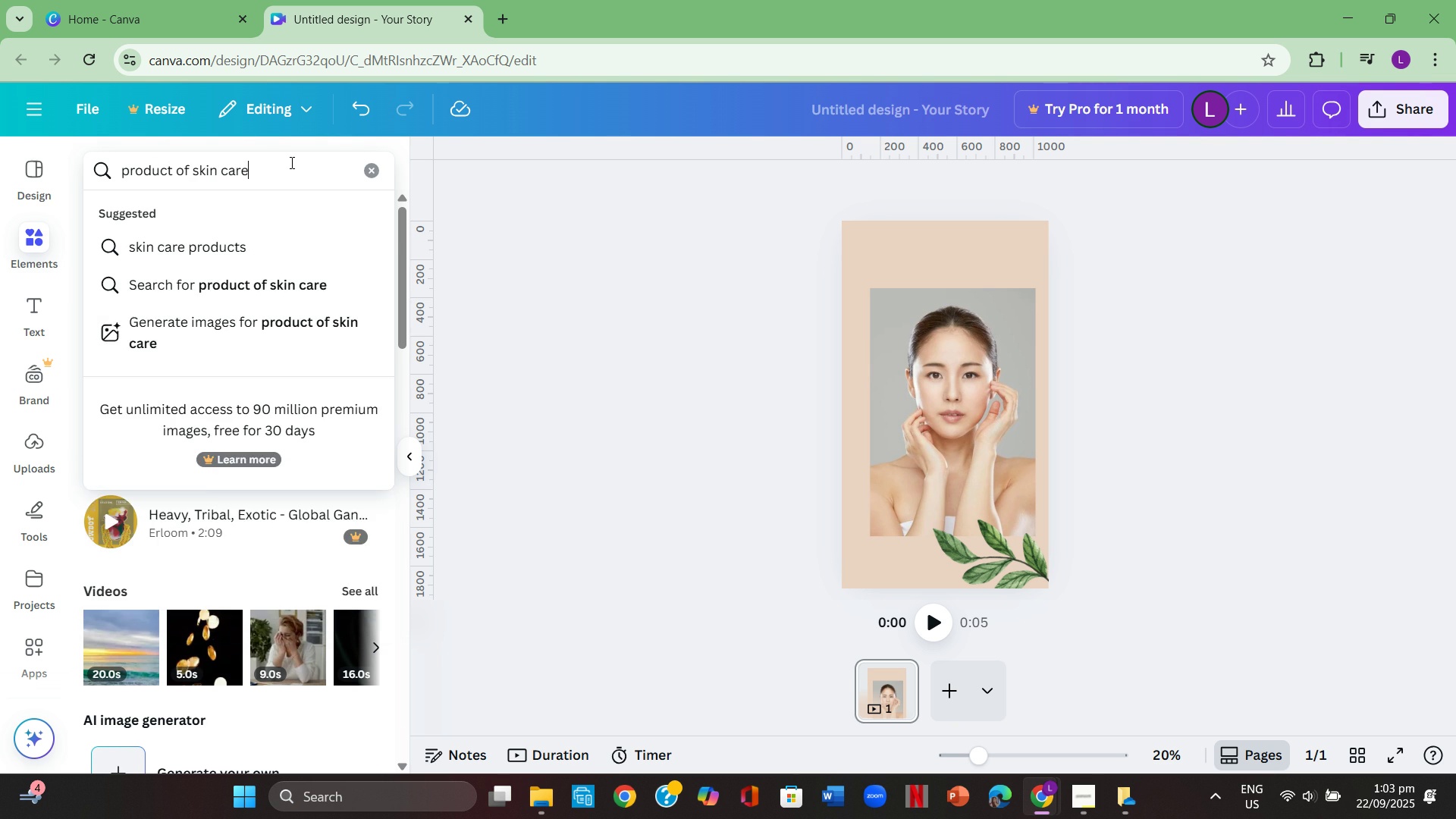 
key(Enter)
 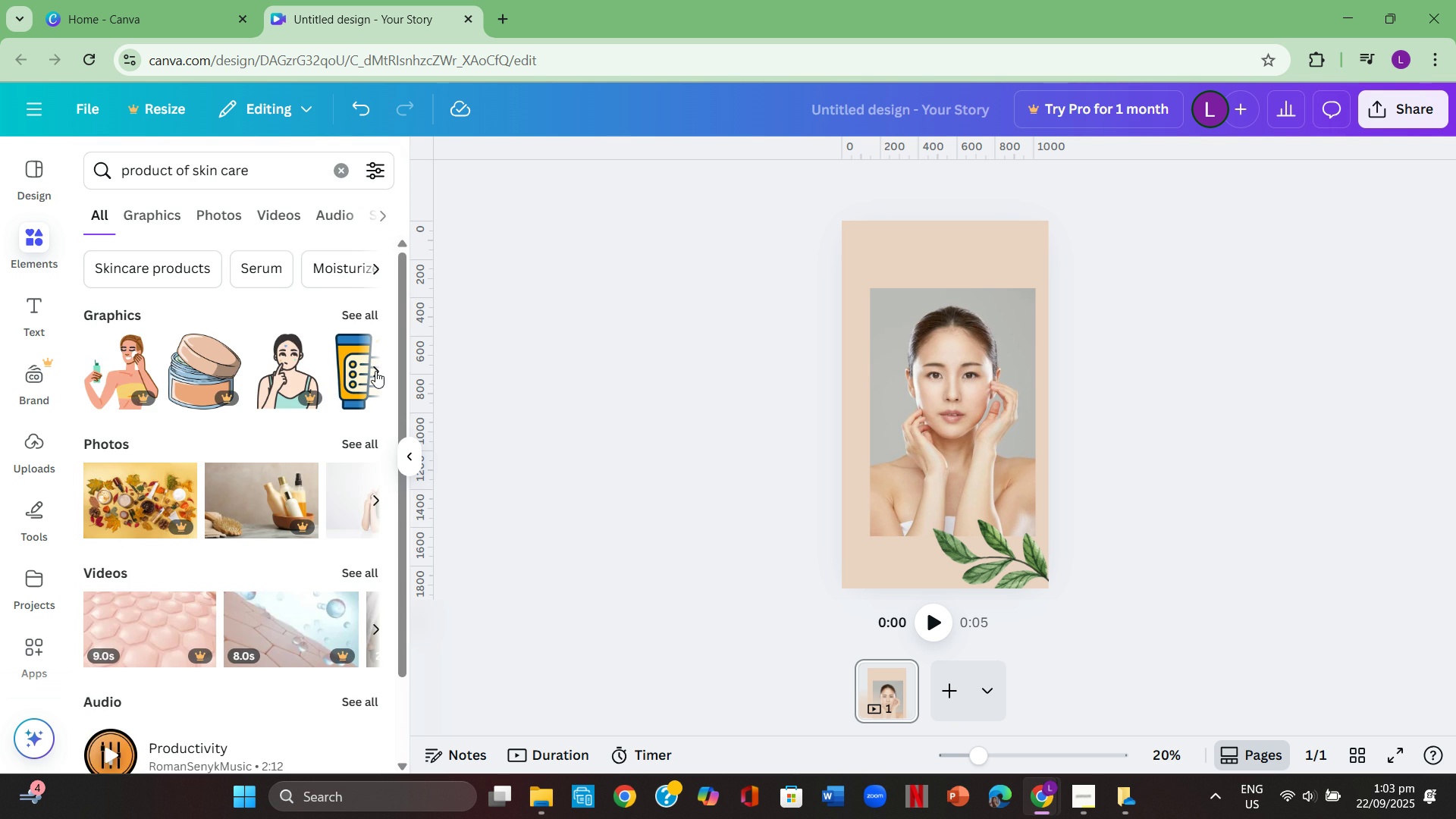 
left_click([262, 265])
 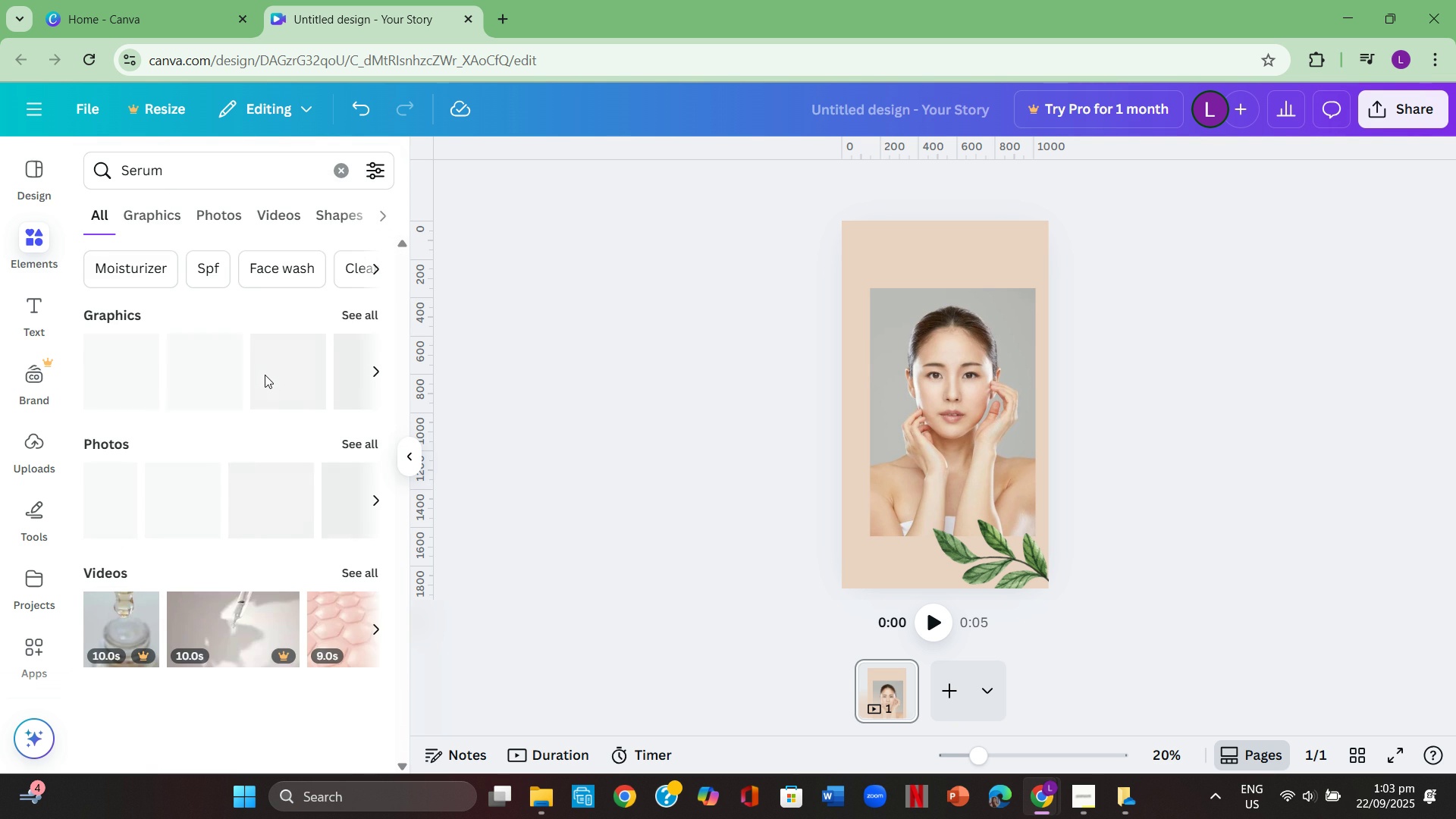 
mouse_move([323, 394])
 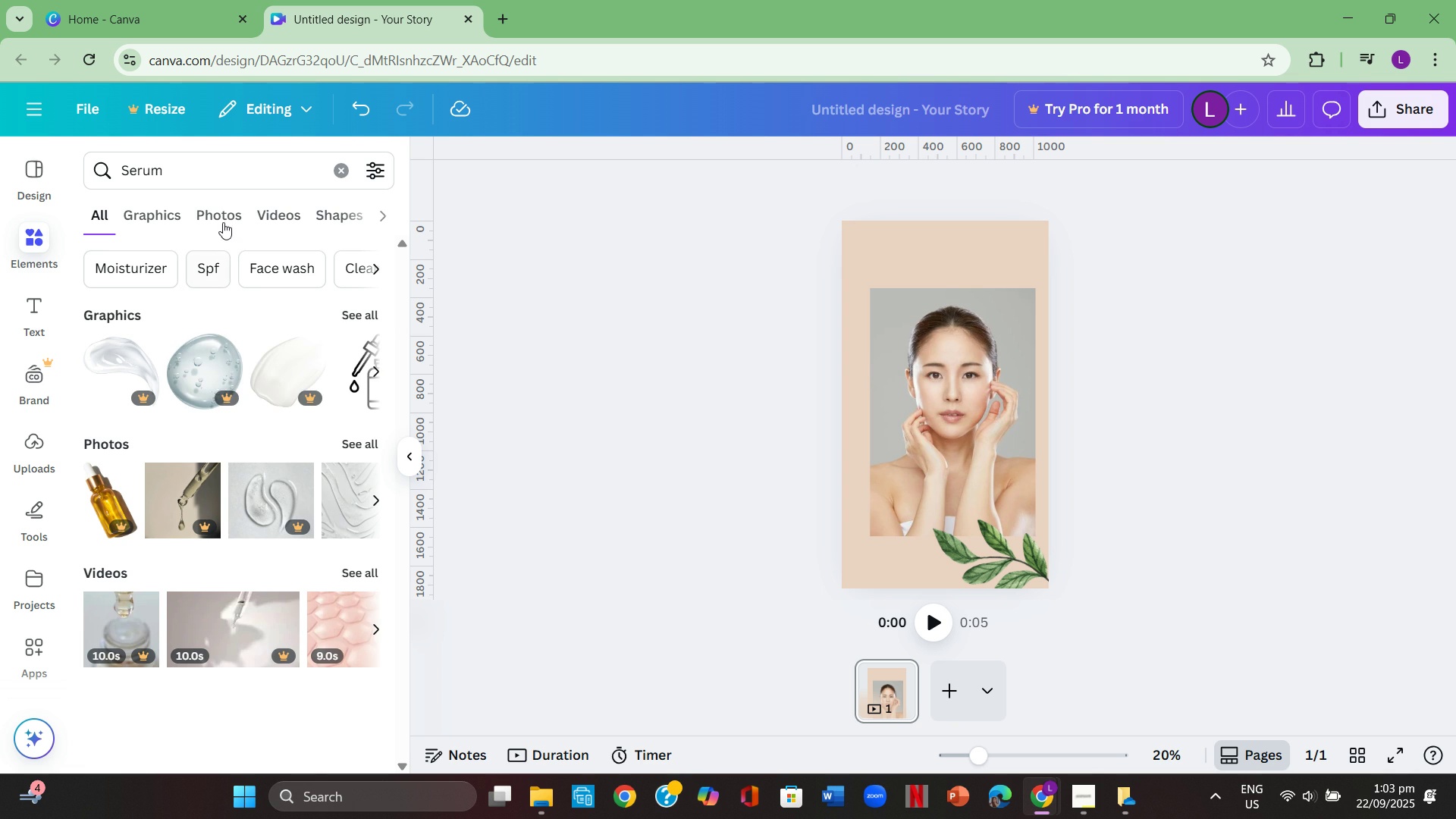 
left_click([227, 215])
 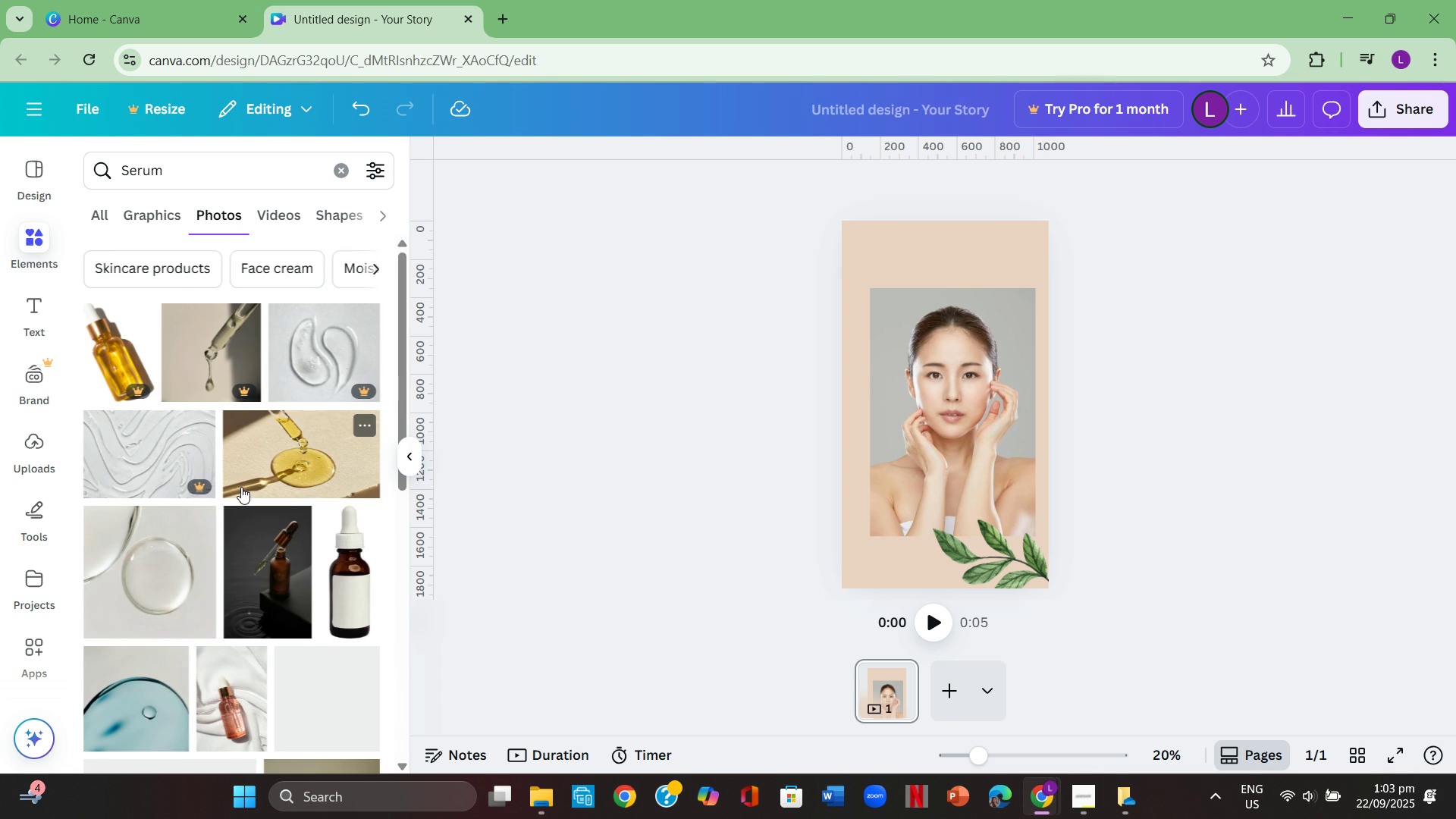 
scroll: coordinate [243, 520], scroll_direction: down, amount: 9.0
 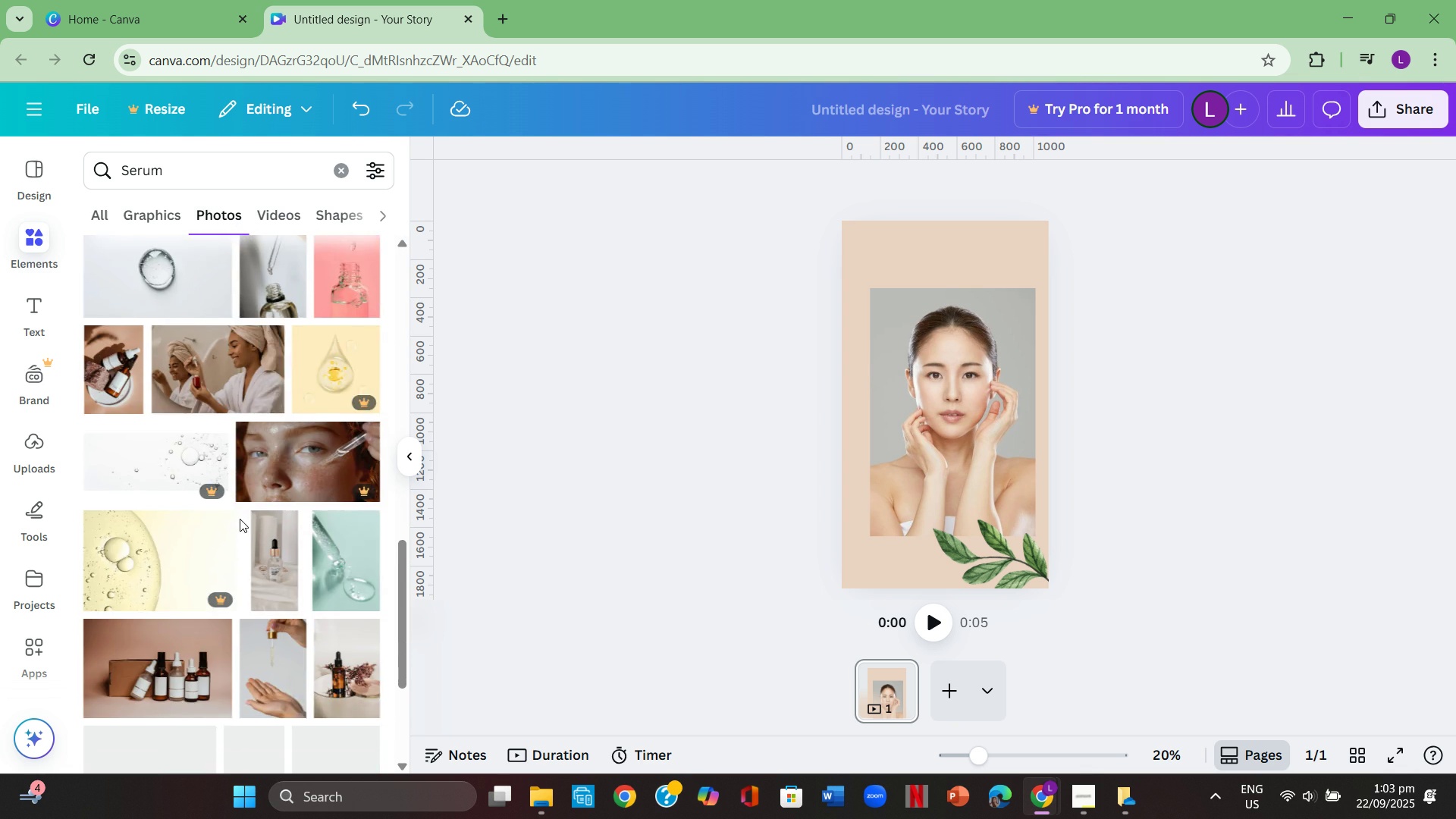 
scroll: coordinate [219, 504], scroll_direction: up, amount: 12.0
 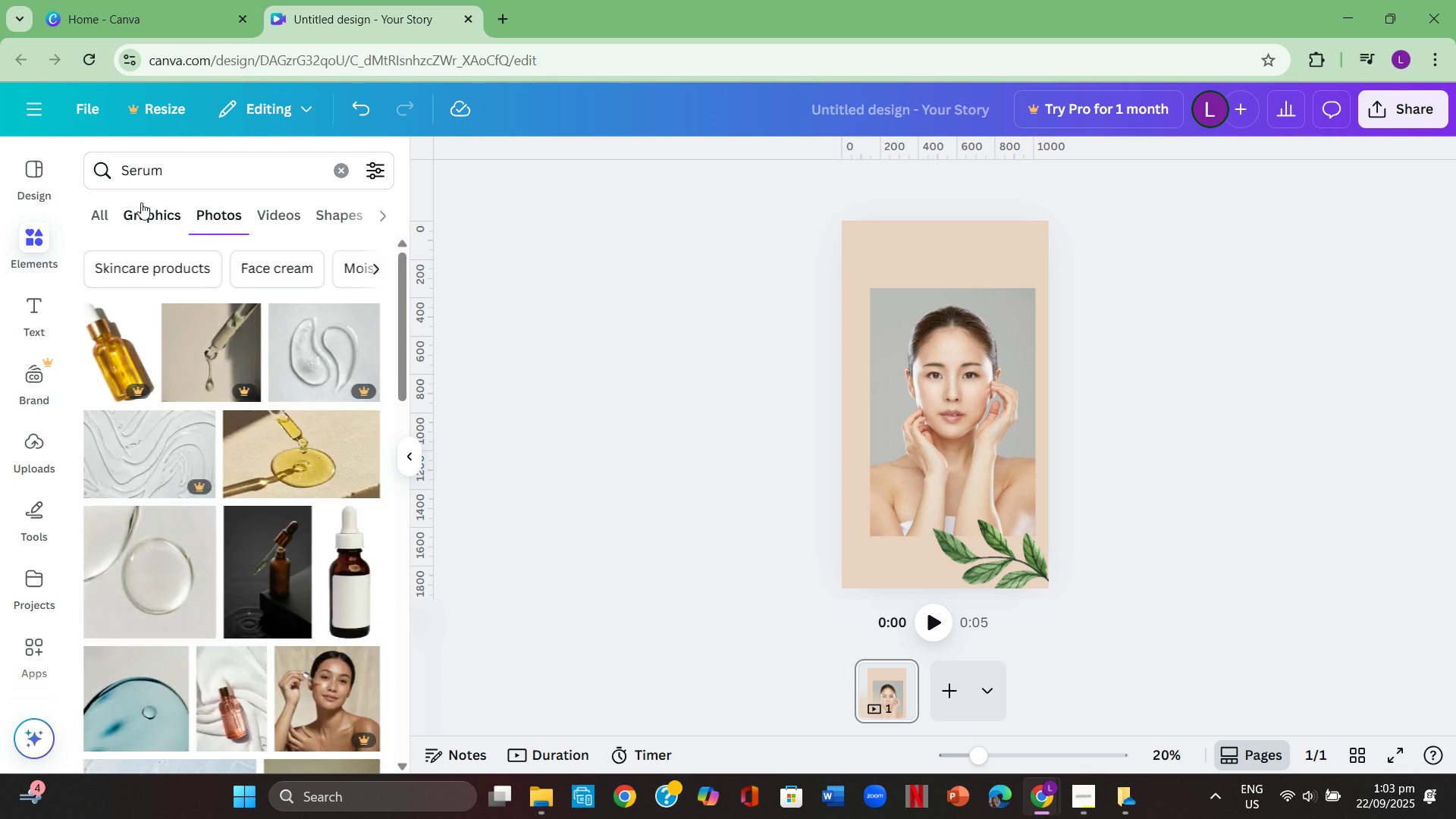 
left_click([141, 202])
 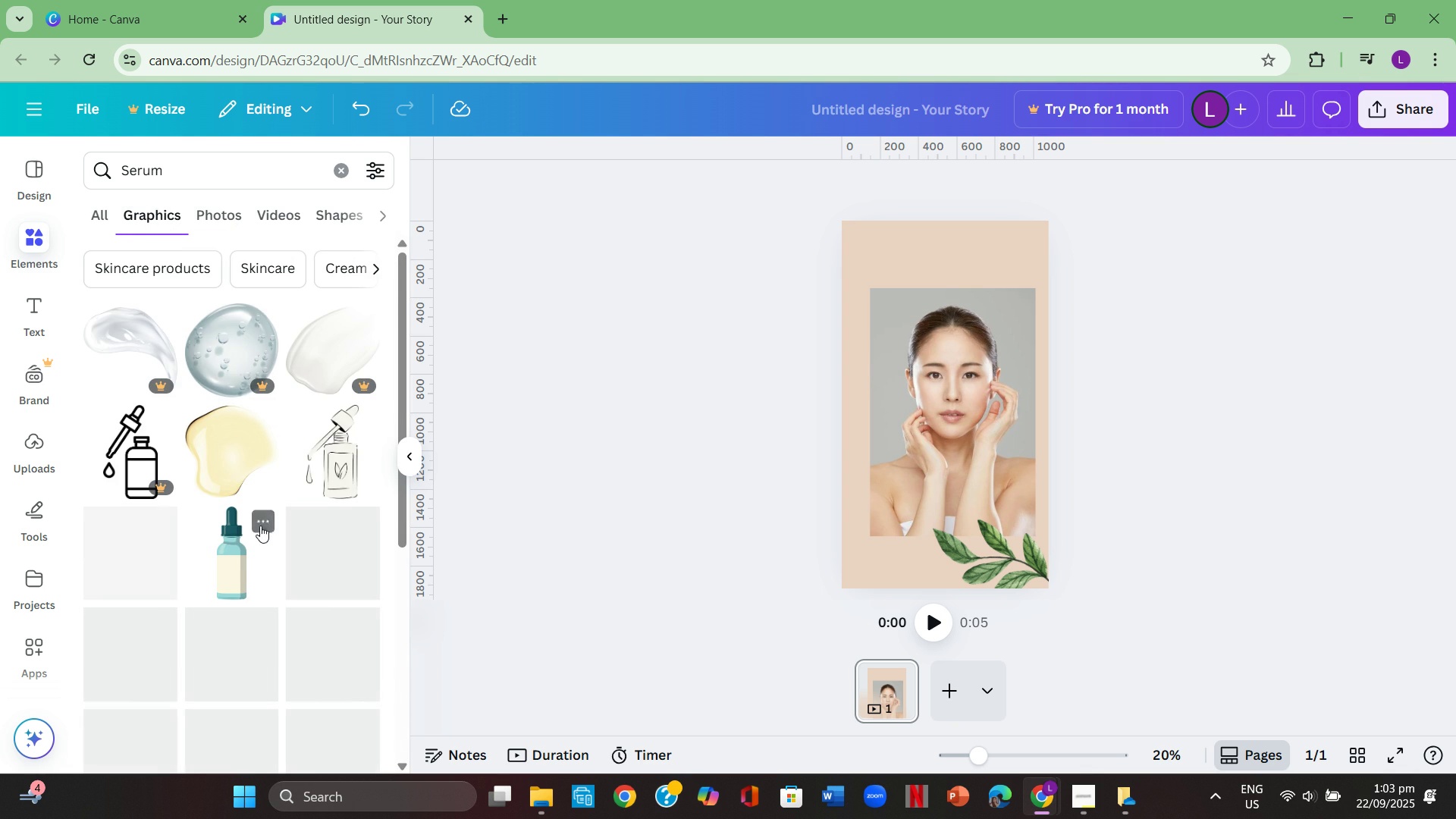 
scroll: coordinate [262, 576], scroll_direction: down, amount: 10.0
 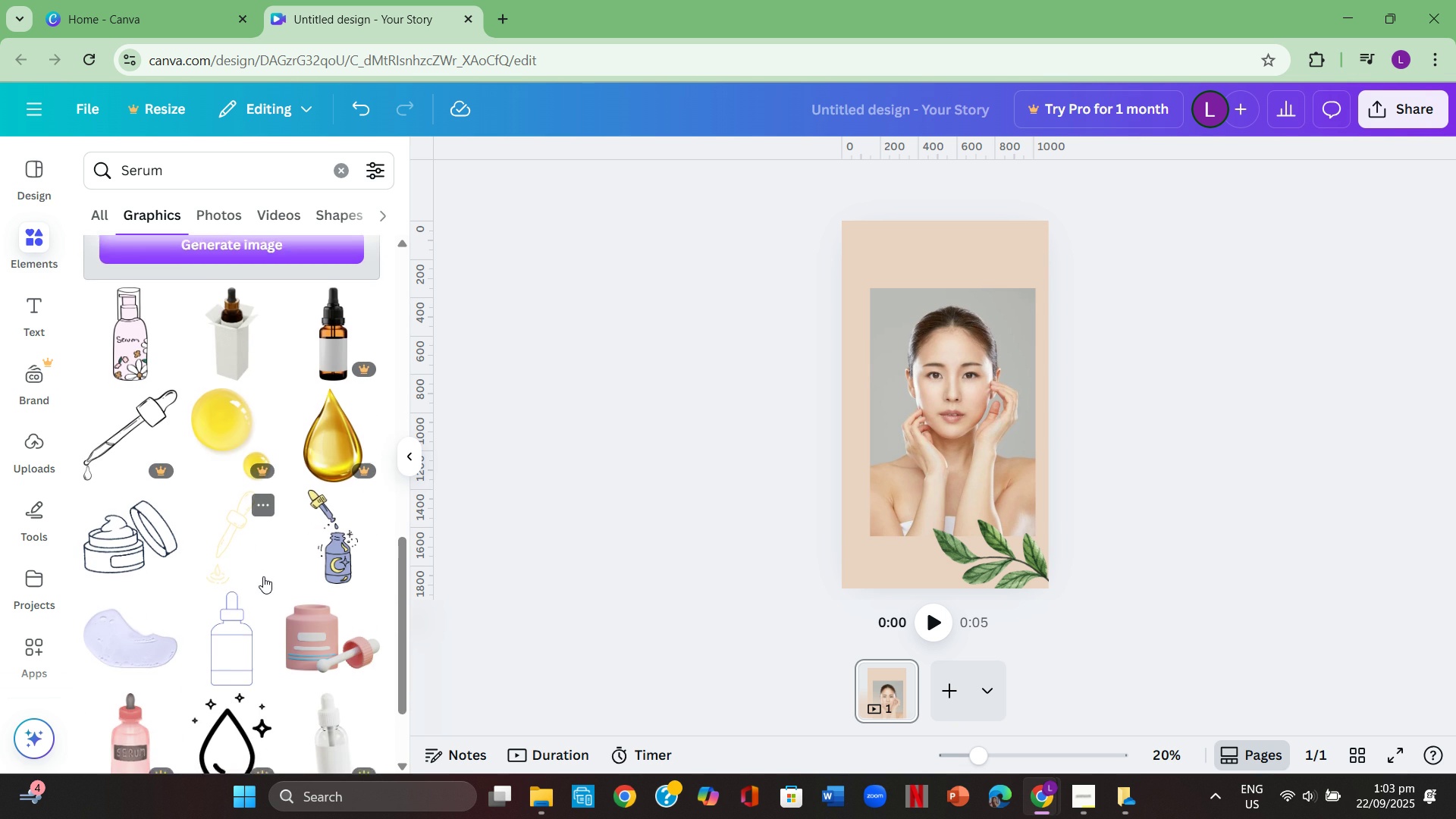 
scroll: coordinate [264, 581], scroll_direction: down, amount: 9.0
 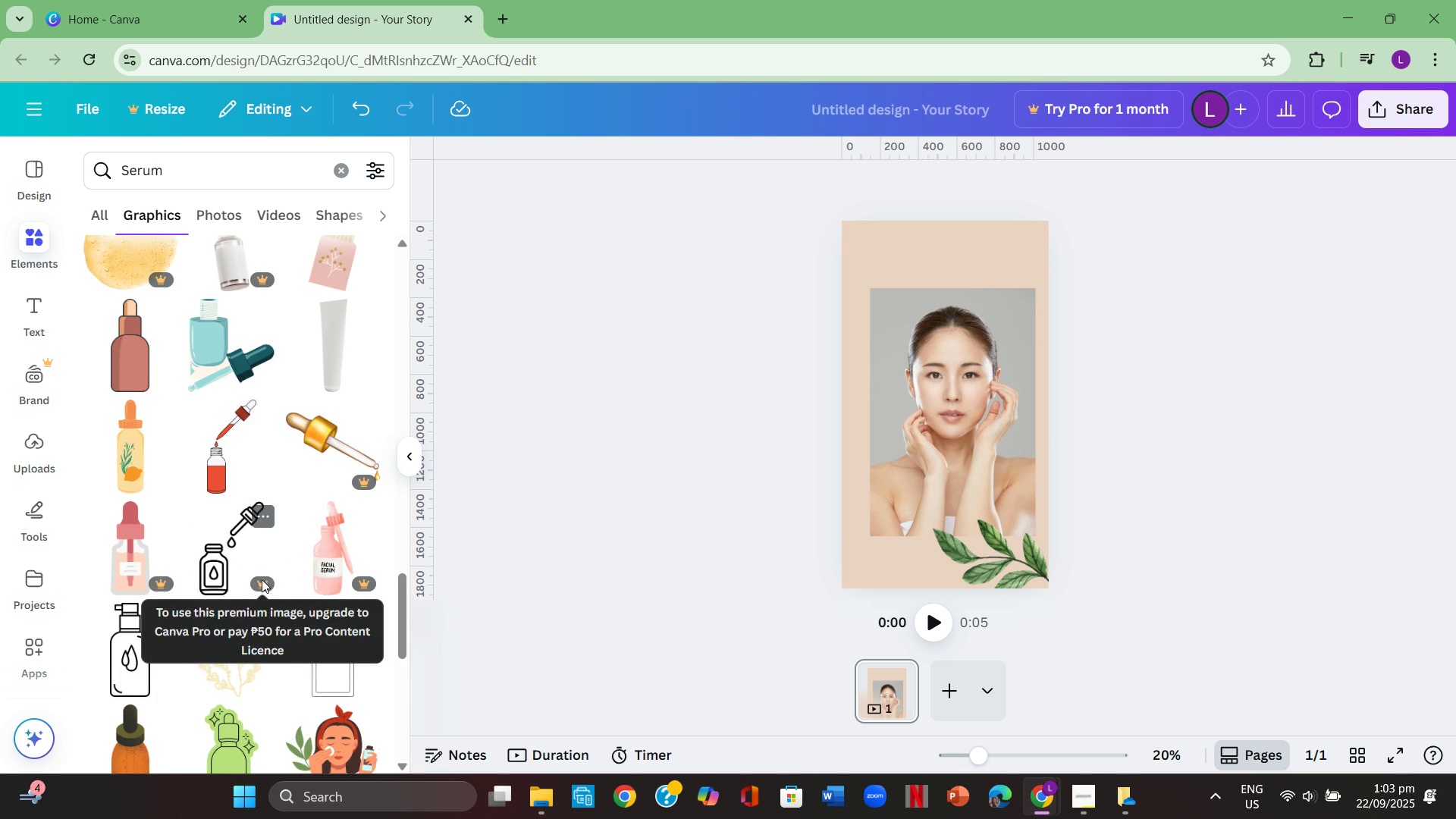 
scroll: coordinate [196, 464], scroll_direction: up, amount: 24.0
 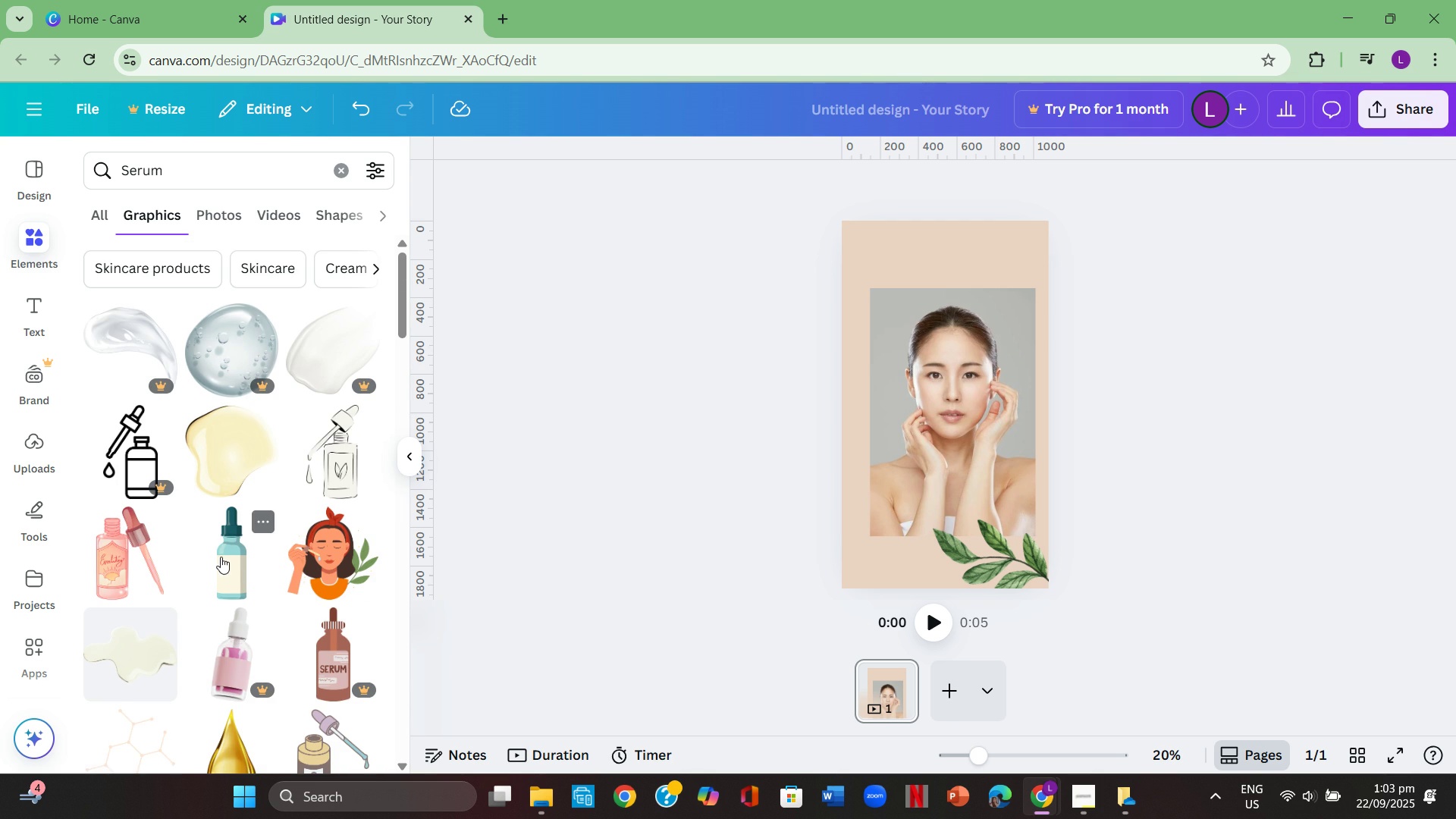 
scroll: coordinate [255, 552], scroll_direction: down, amount: 2.0
 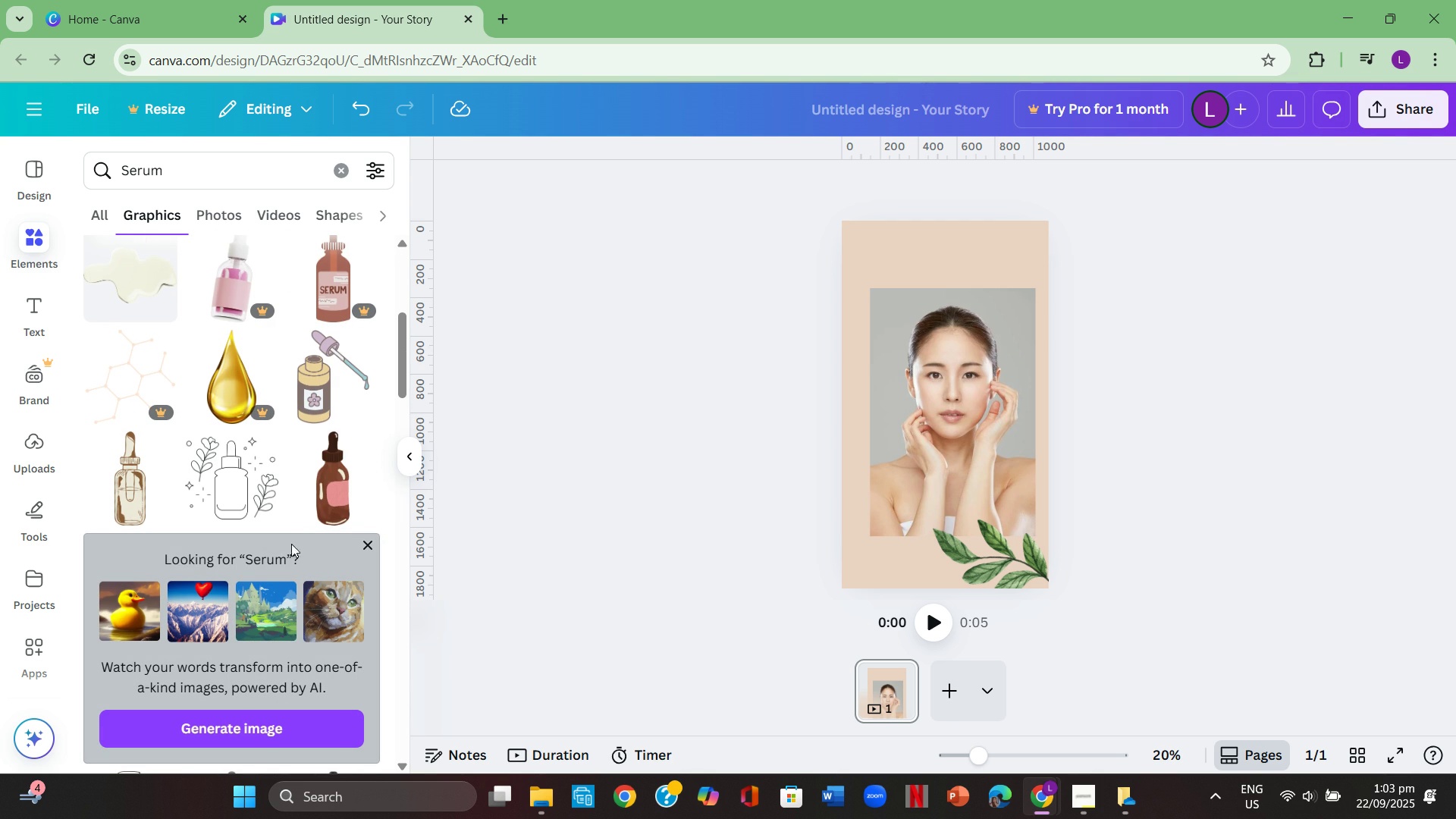 
left_click([318, 391])